 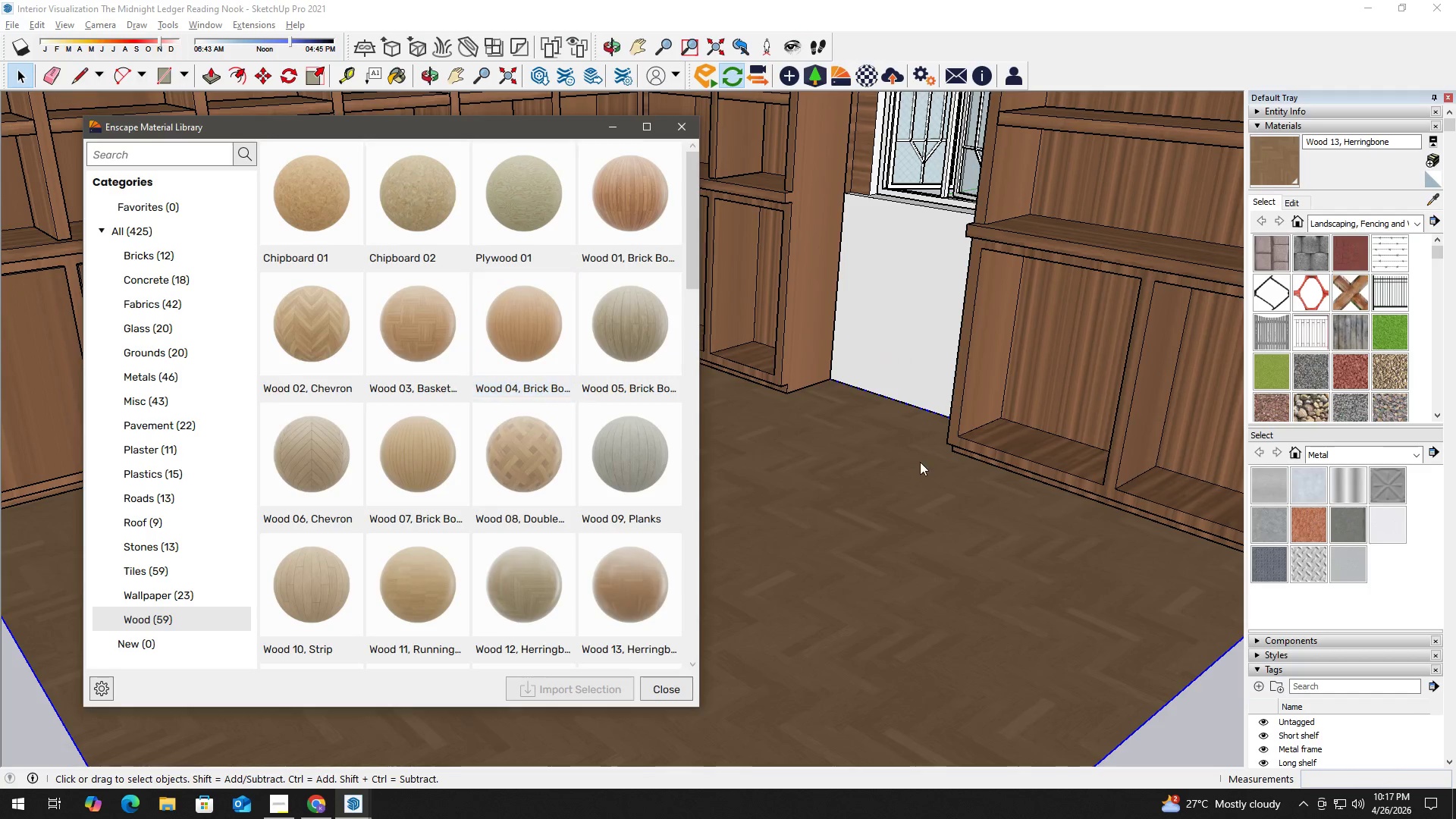 
key(Alt+Tab)
 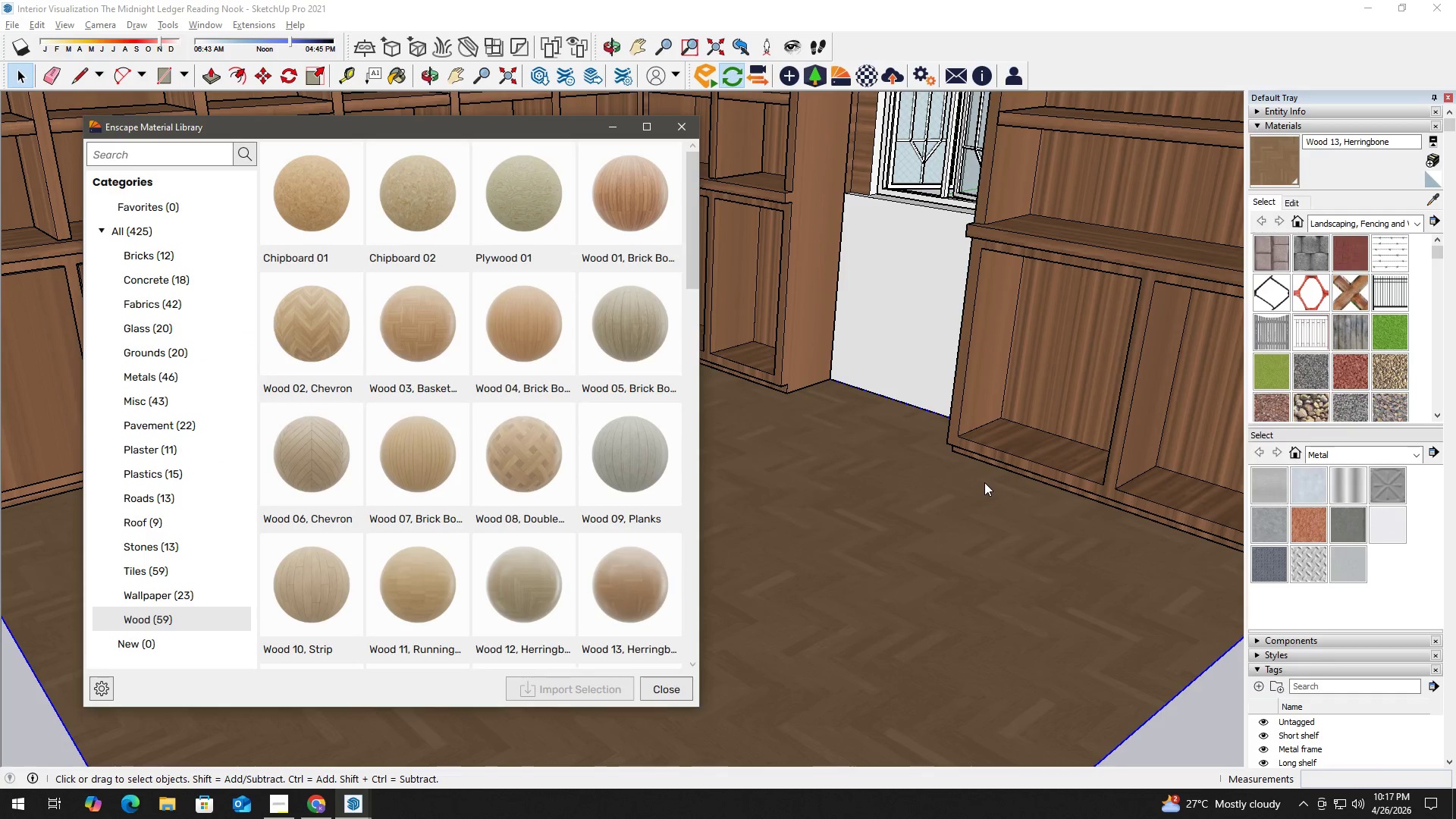 
key(Alt+Tab)
 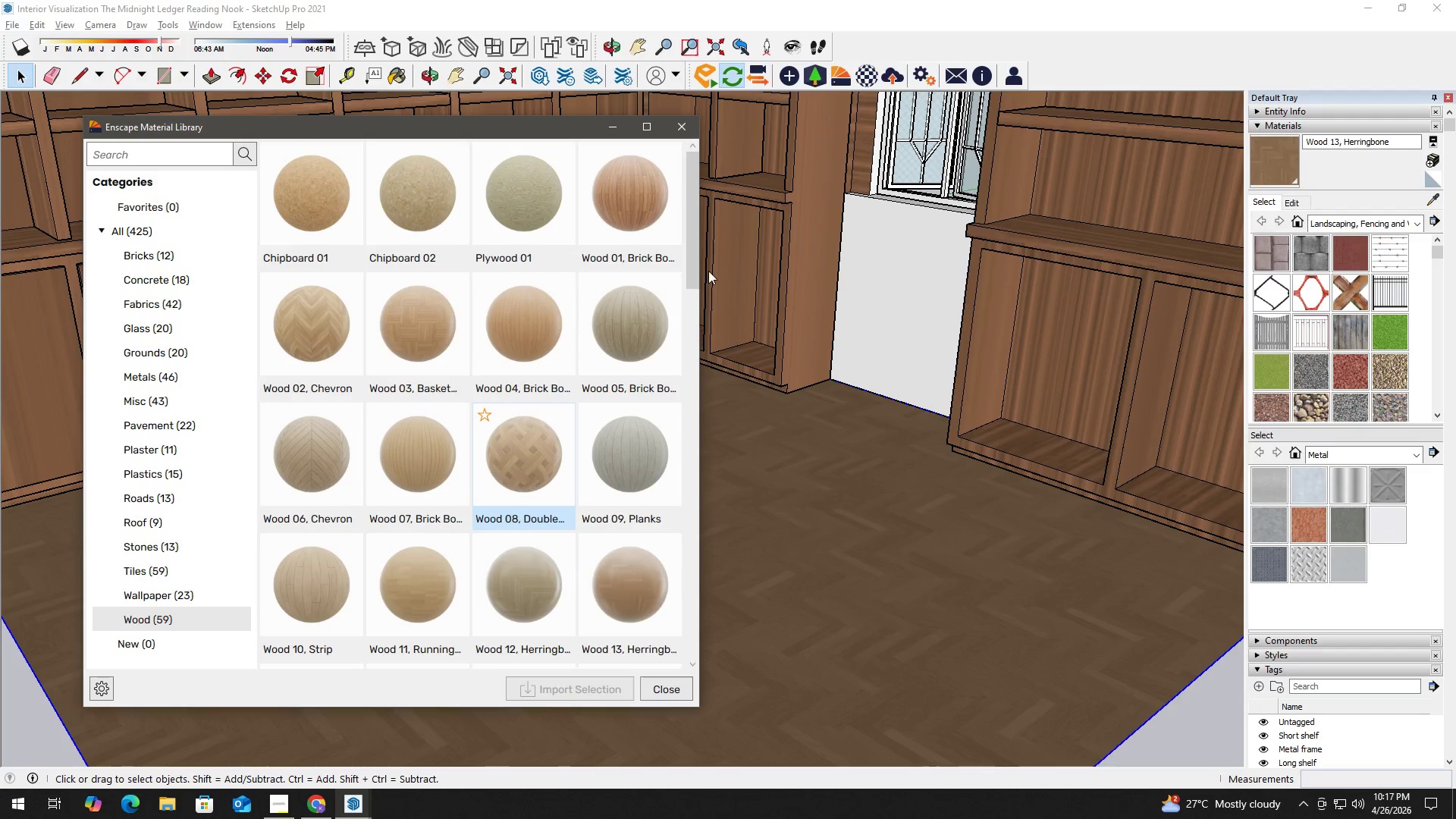 
left_click_drag(start_coordinate=[688, 262], to_coordinate=[691, 300])
 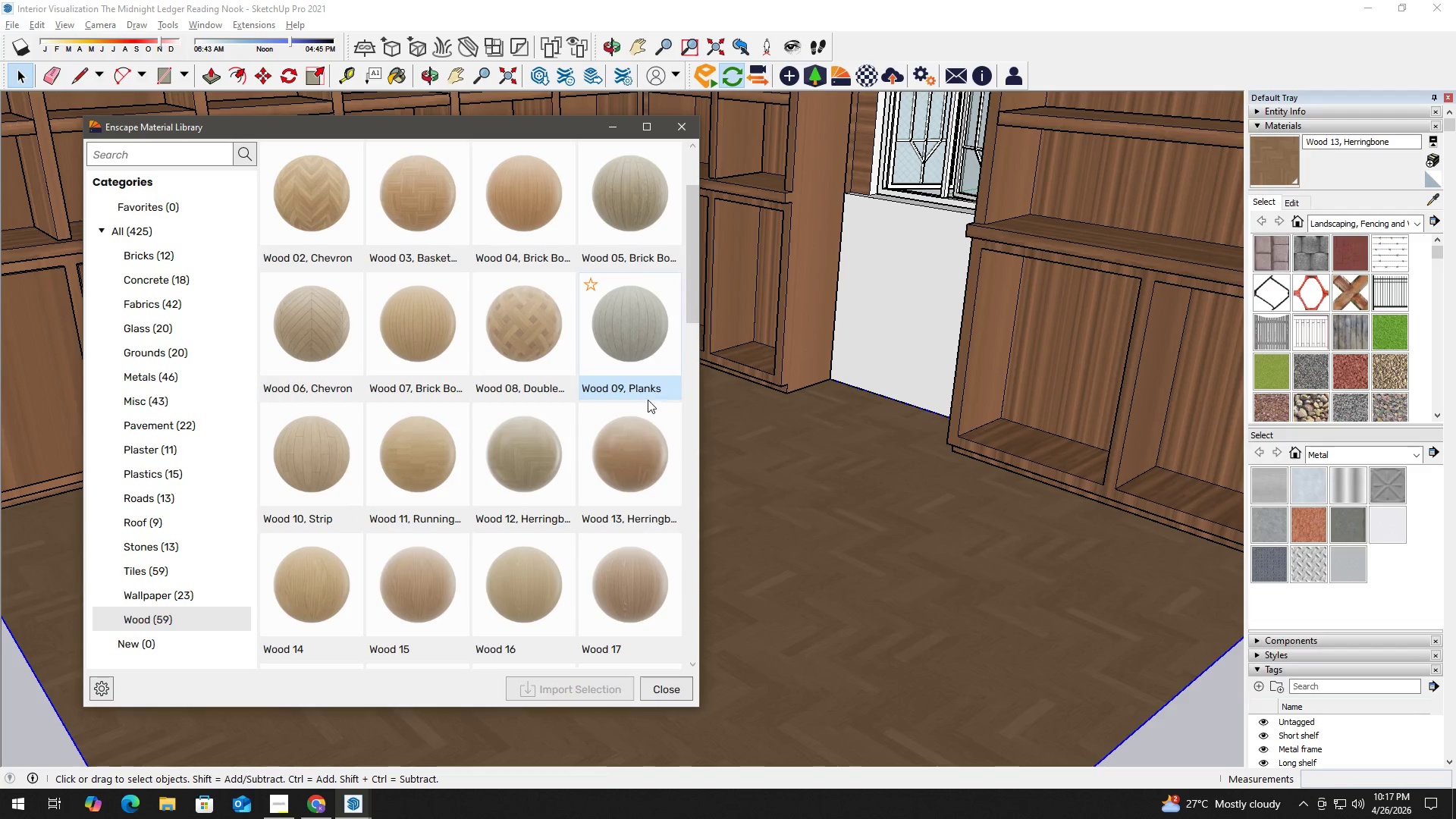 
scroll: coordinate [635, 420], scroll_direction: down, amount: 1.0
 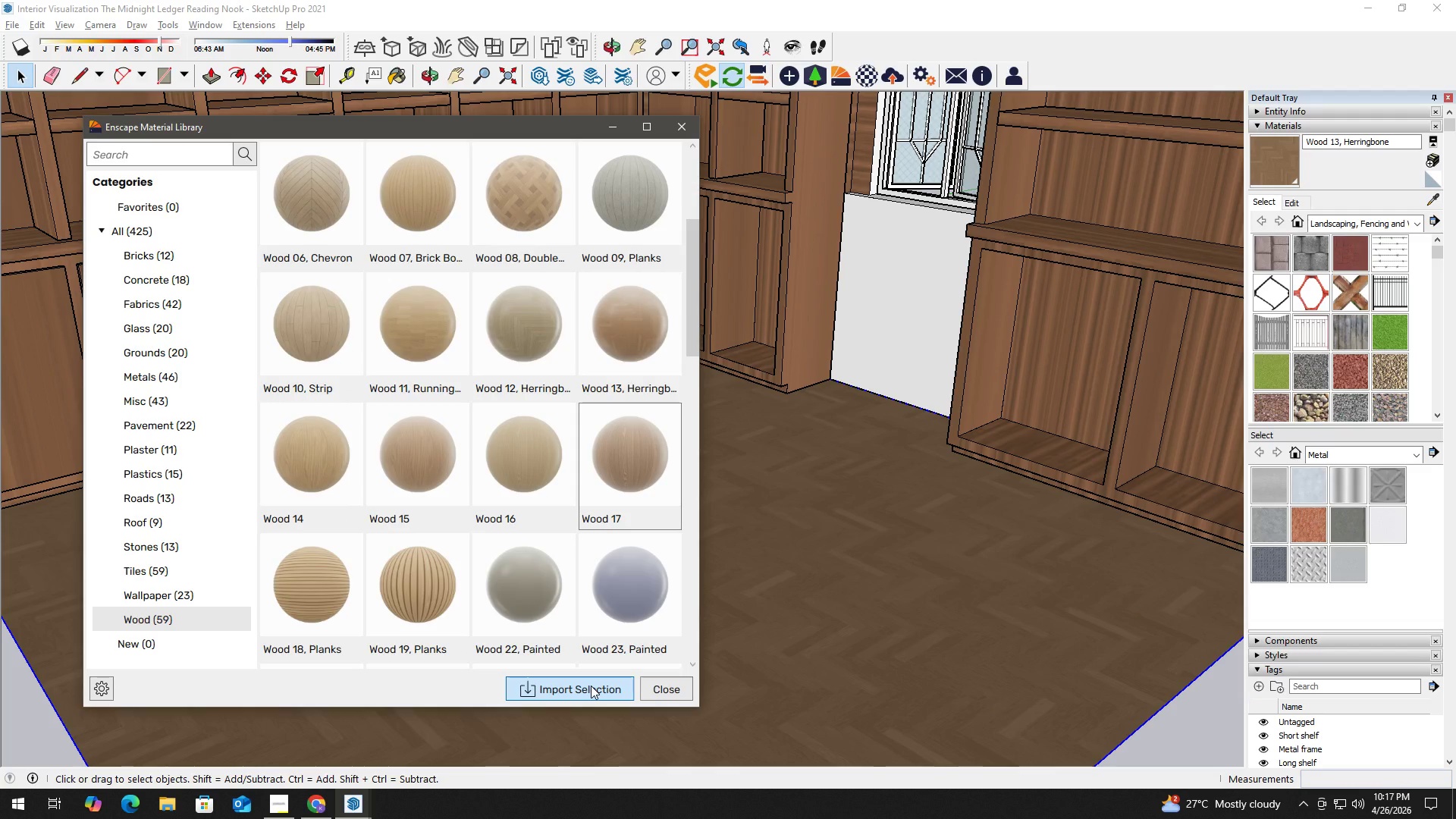 
left_click([591, 686])
 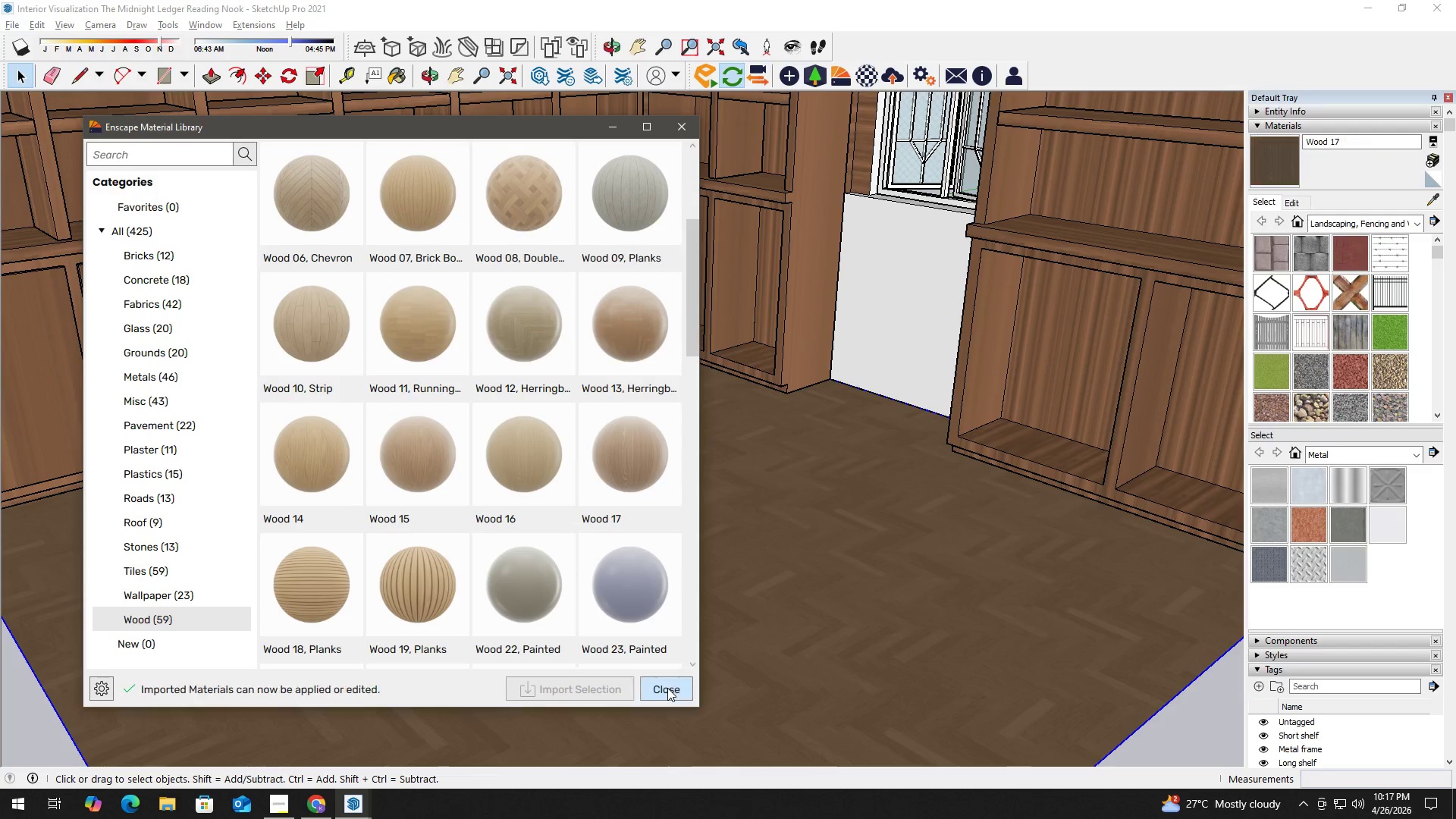 
left_click([667, 688])